 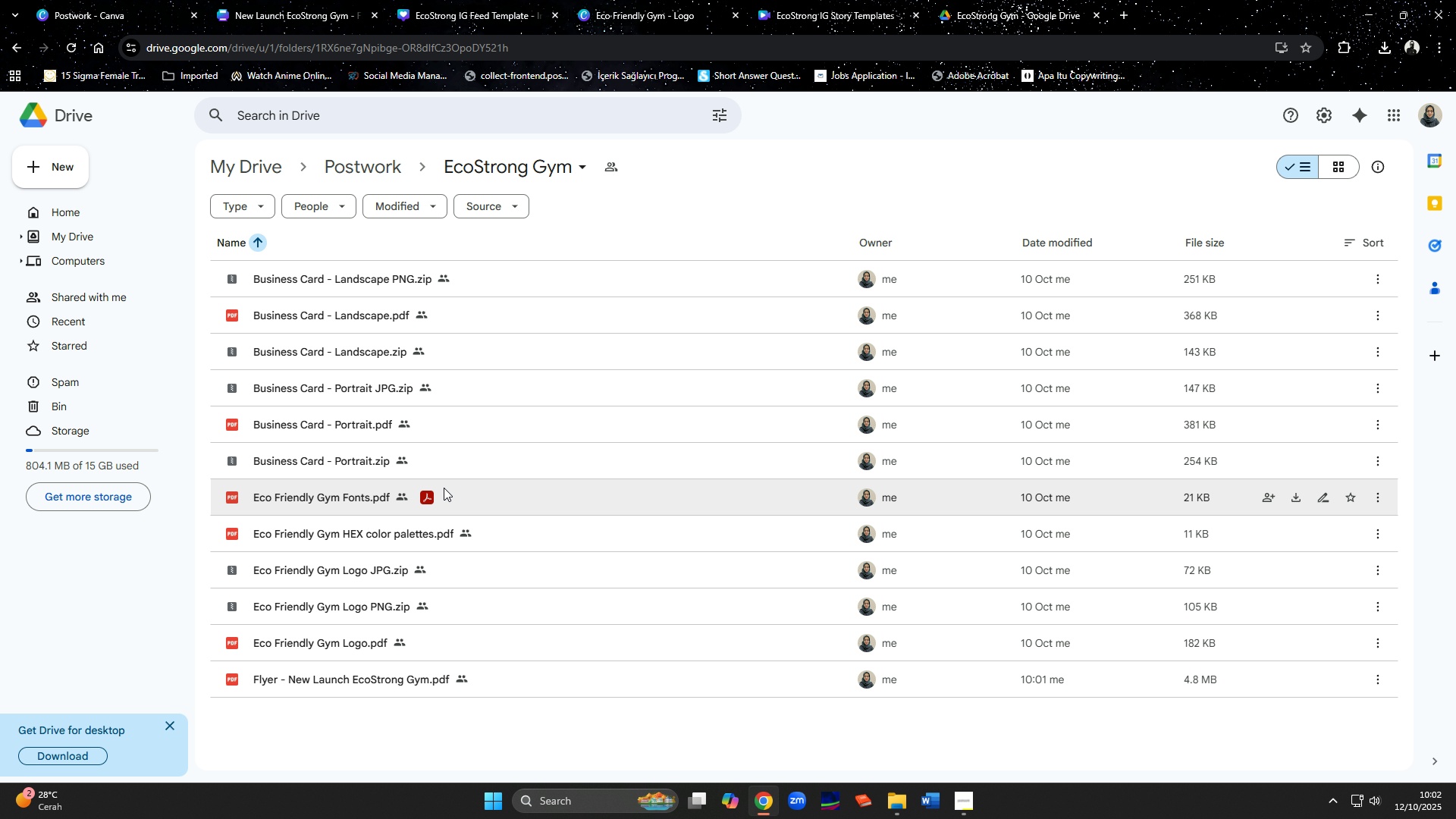 
mouse_move([361, 427])
 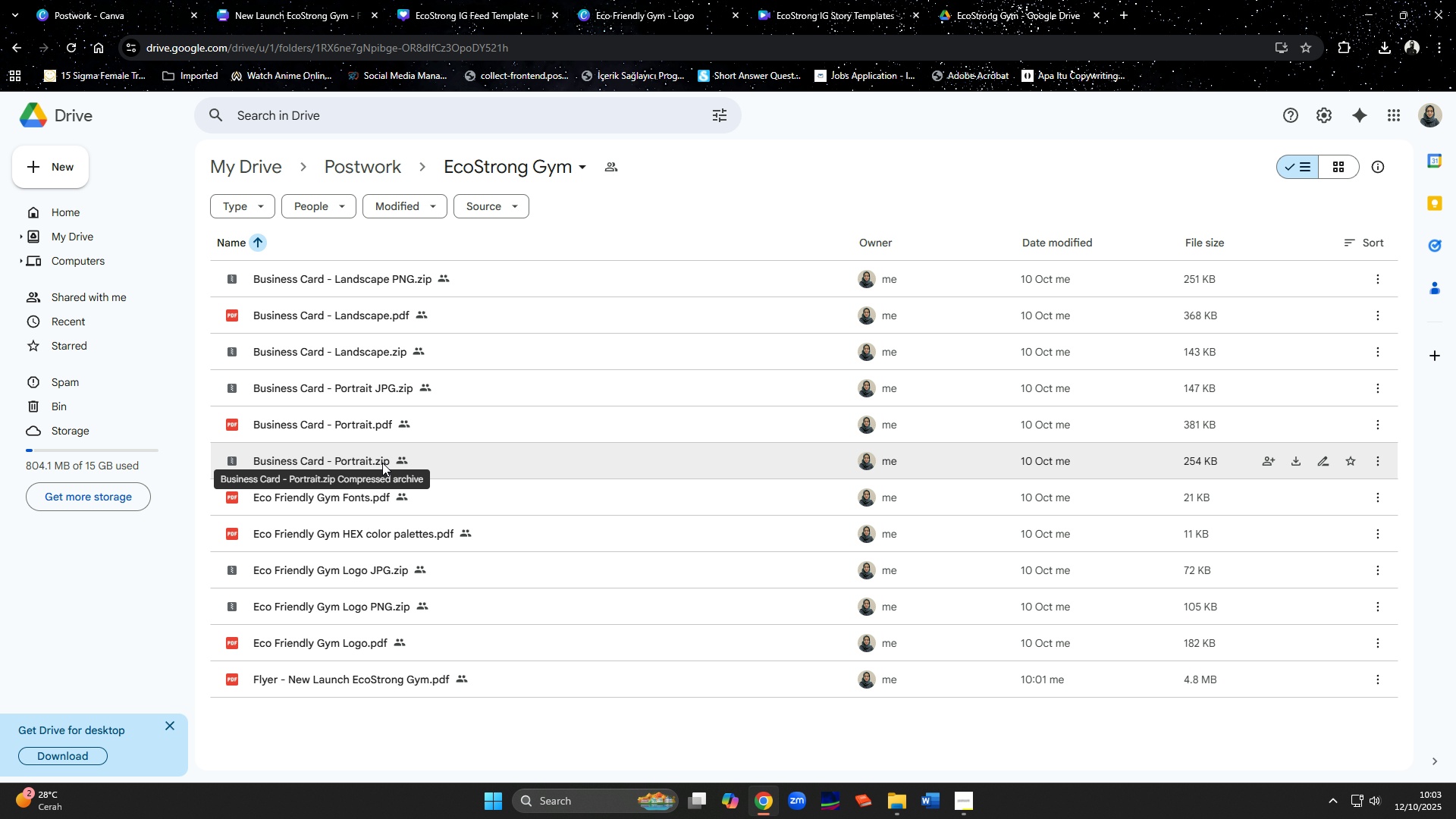 
wait(7.63)
 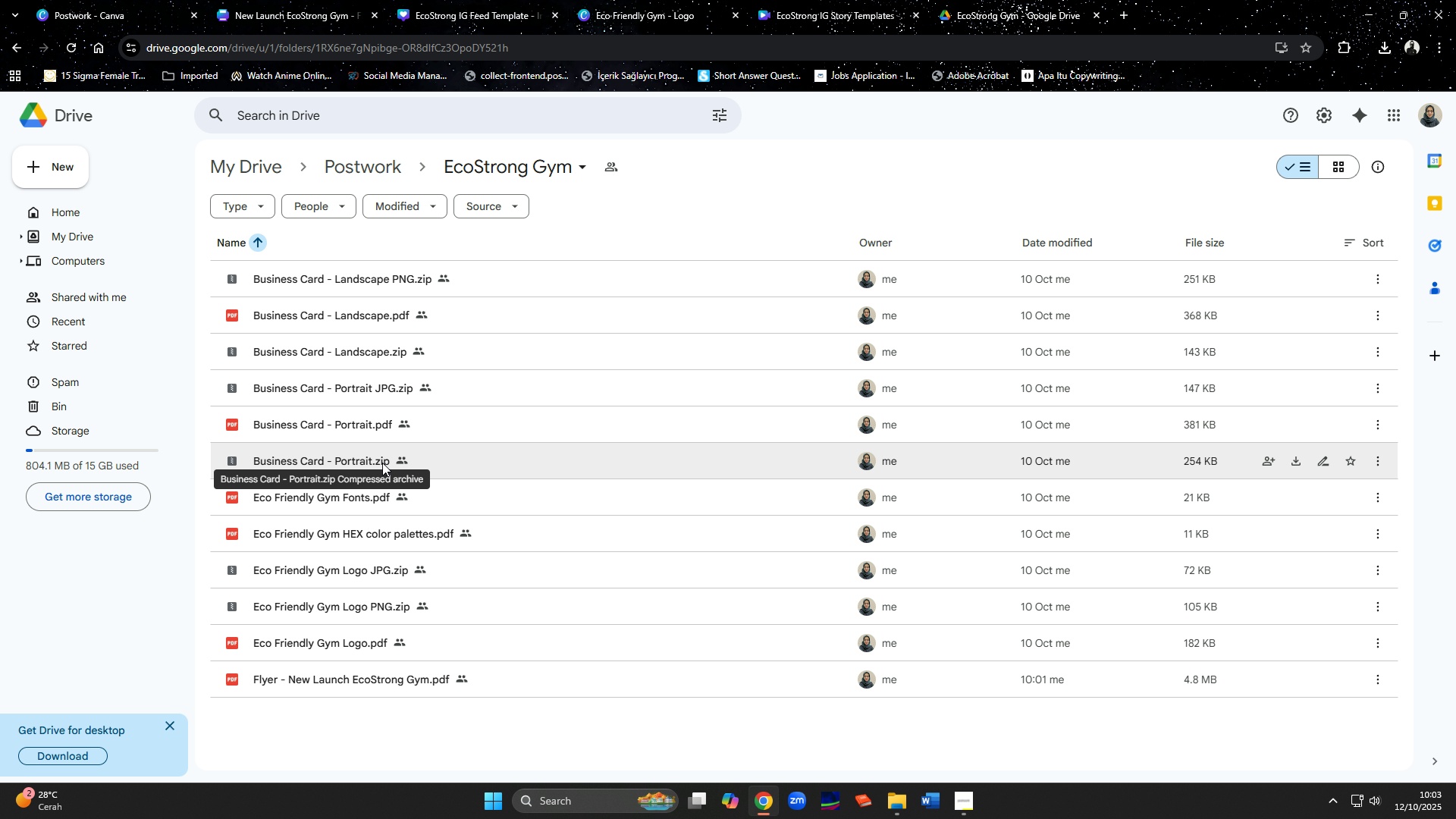 
left_click([382, 463])
 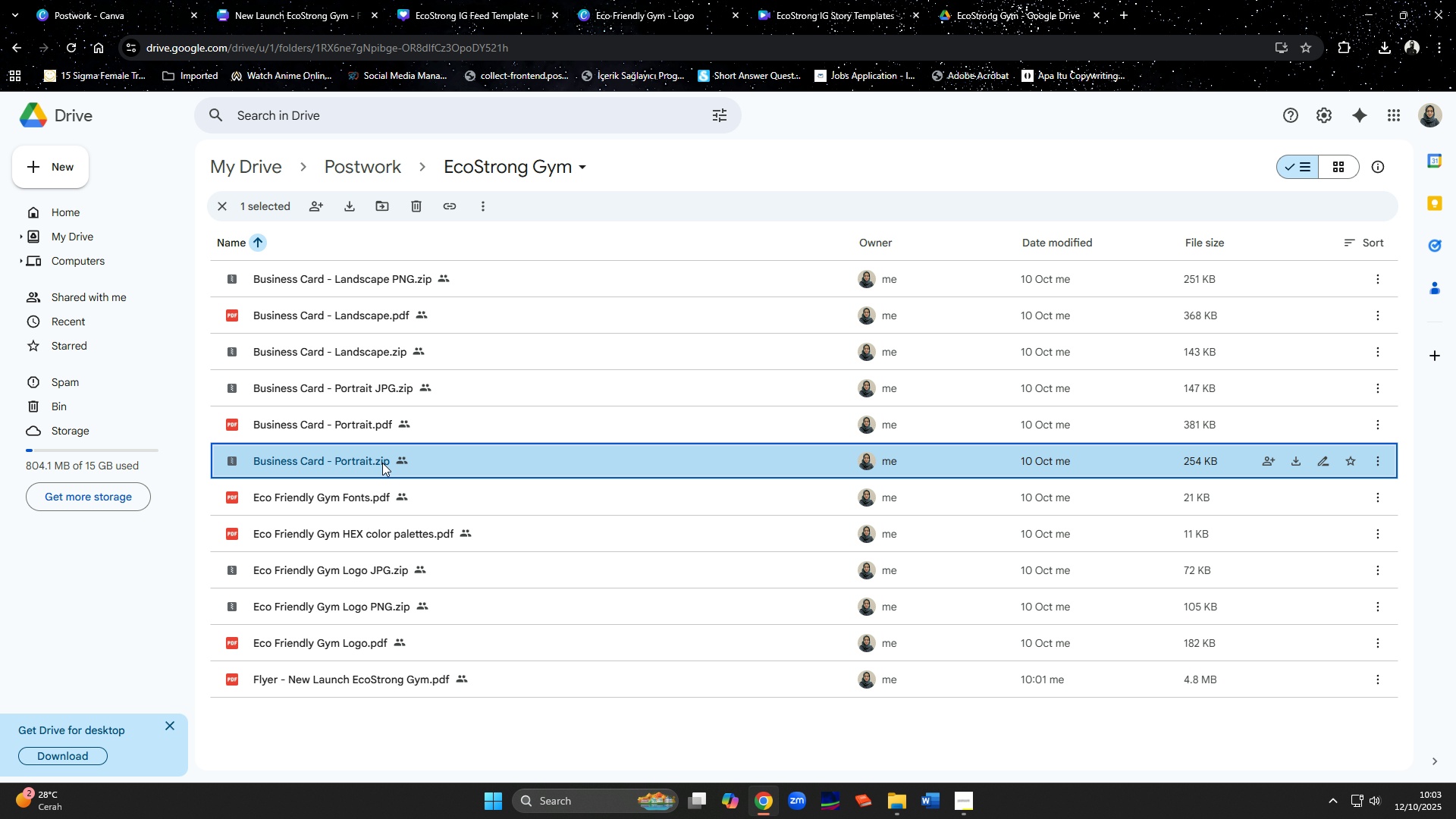 
key(F2)
 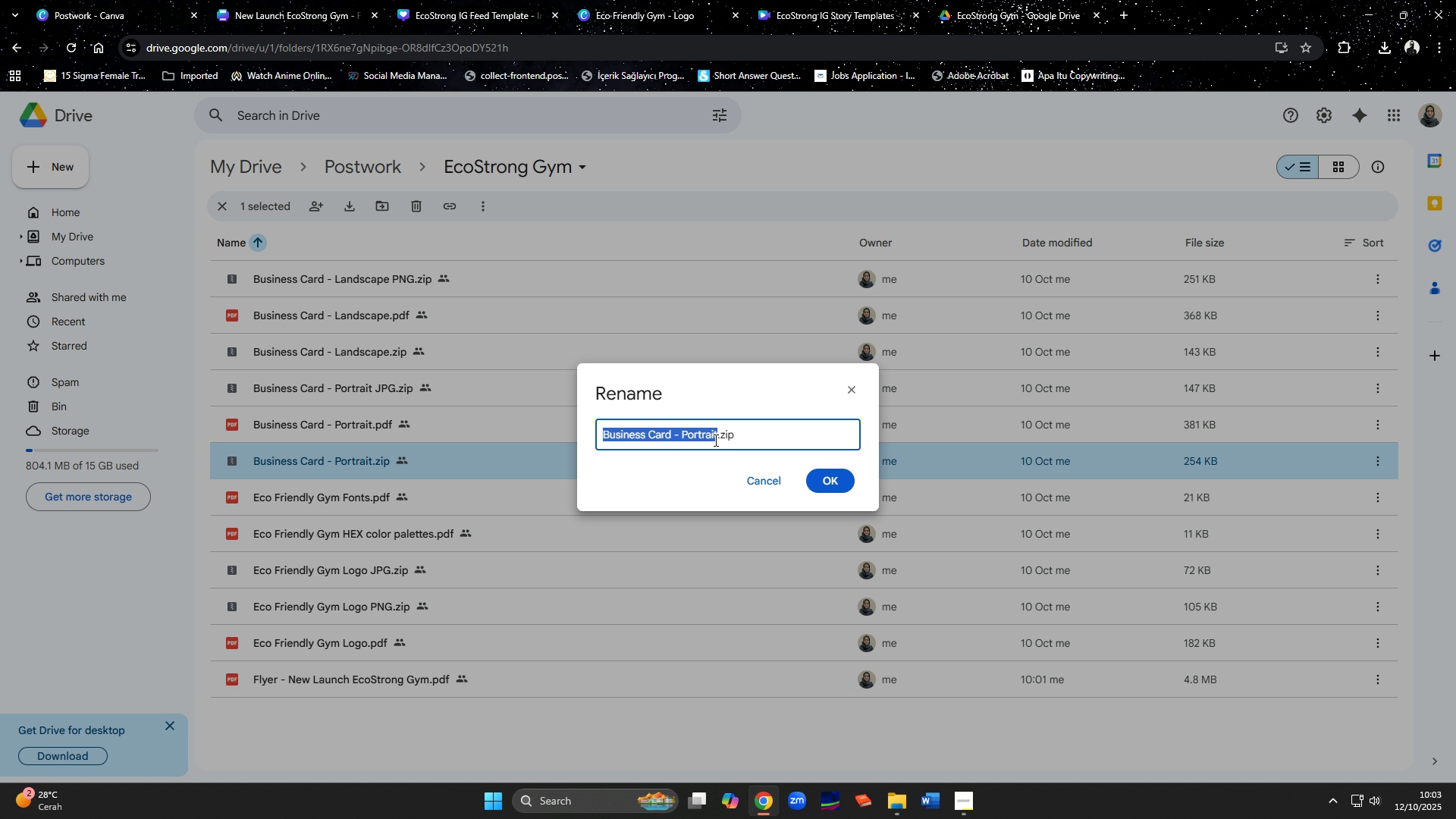 
left_click([717, 440])
 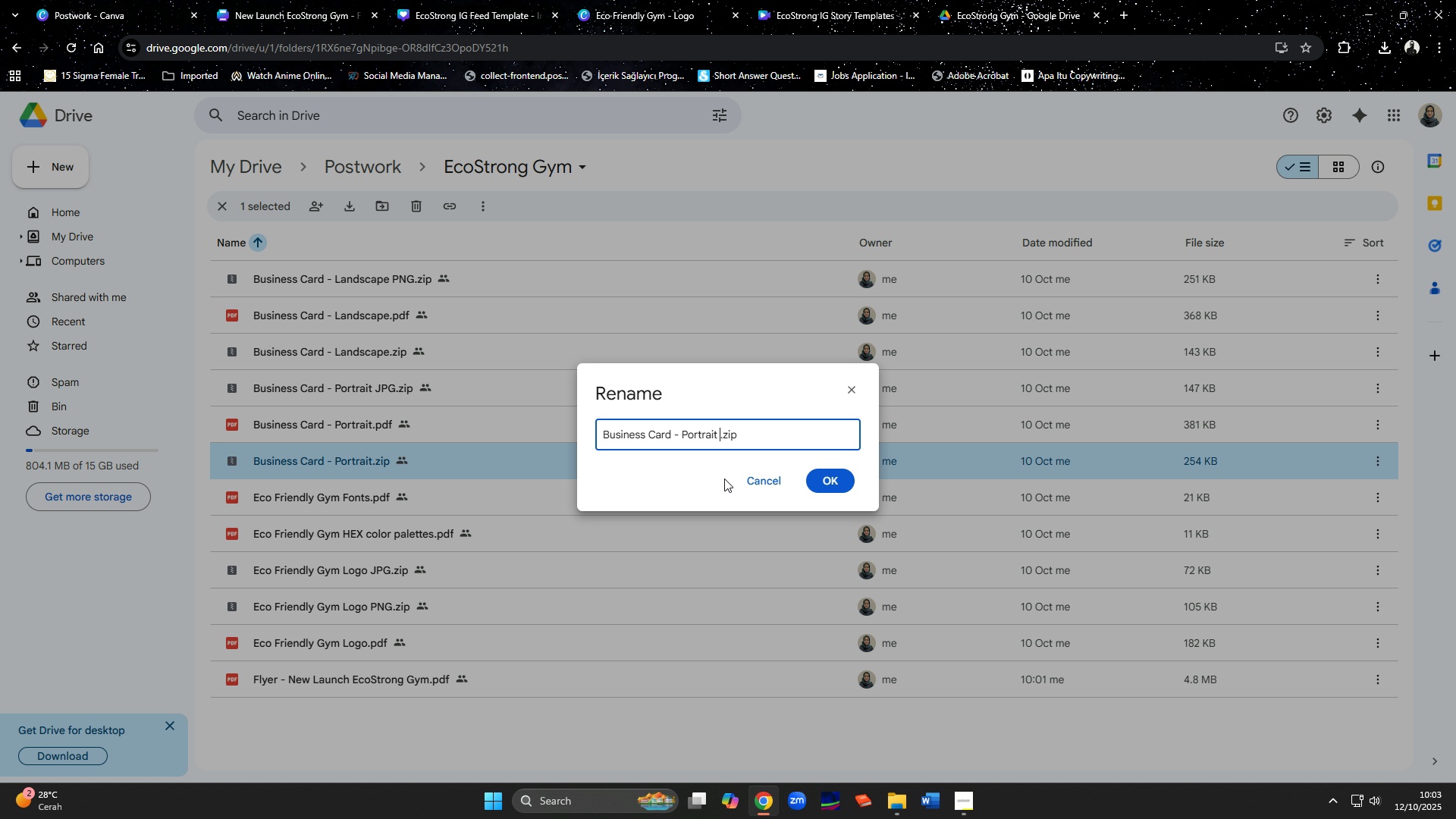 
type( PNG)
 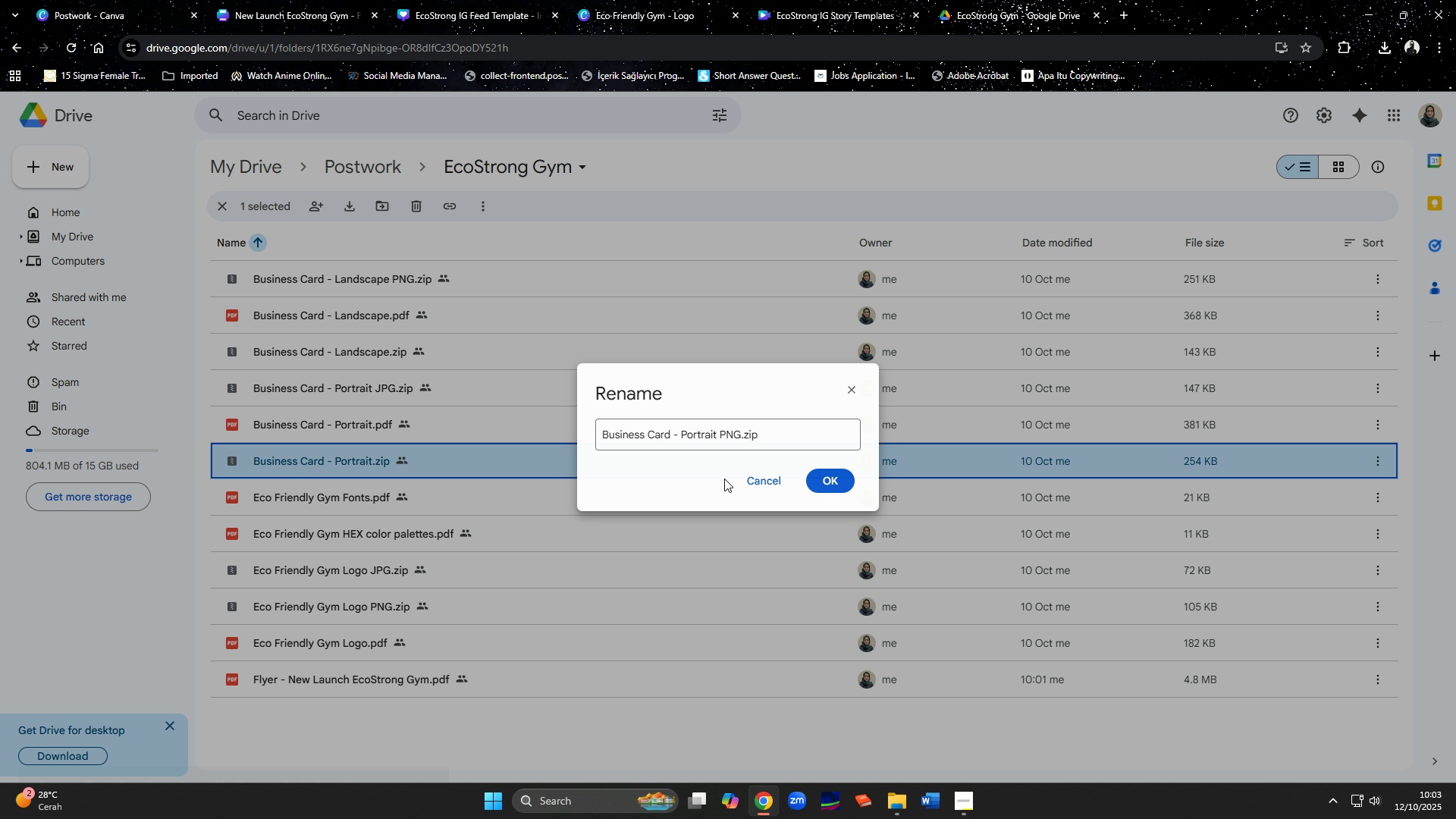 
 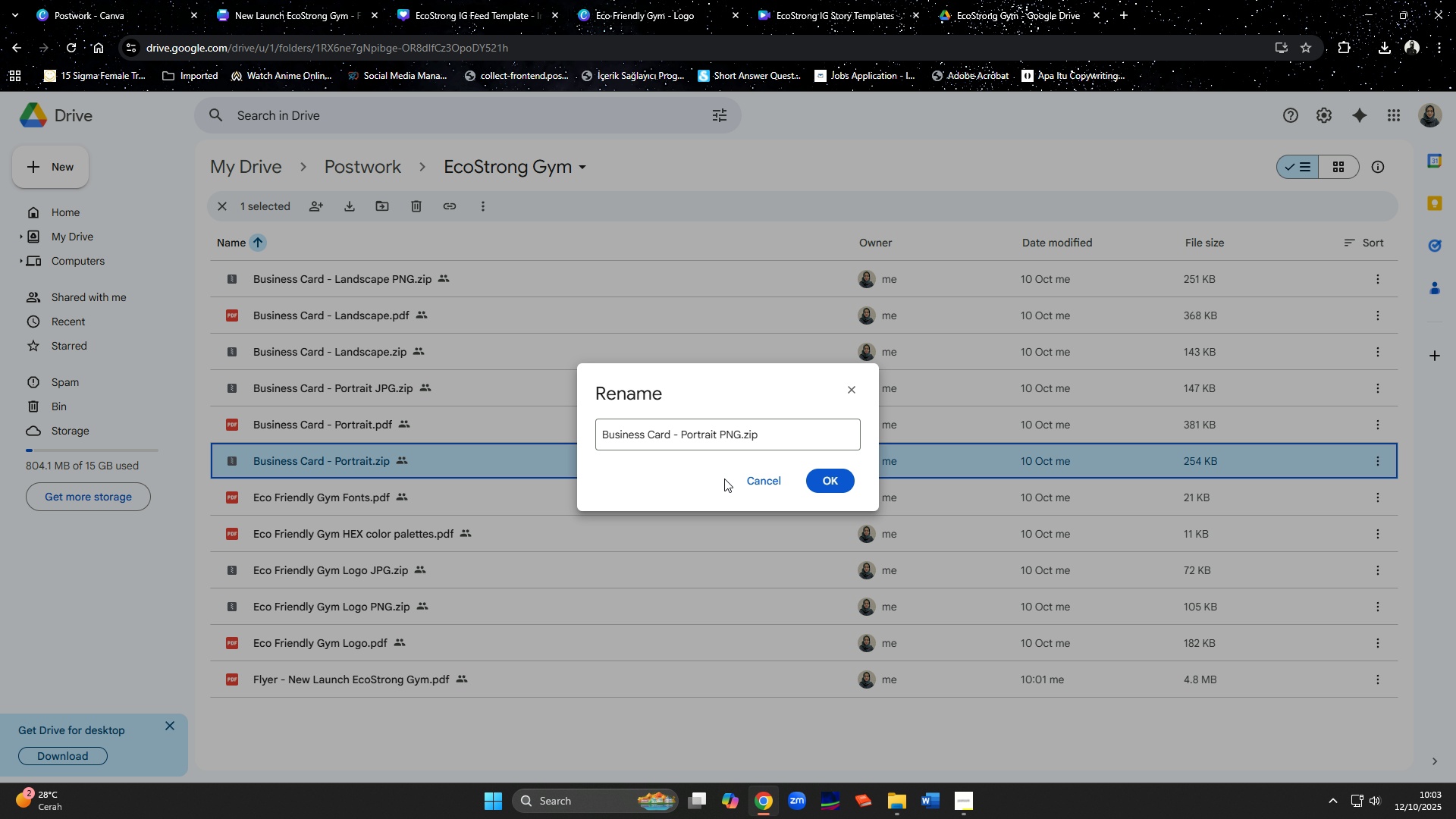 
key(Enter)
 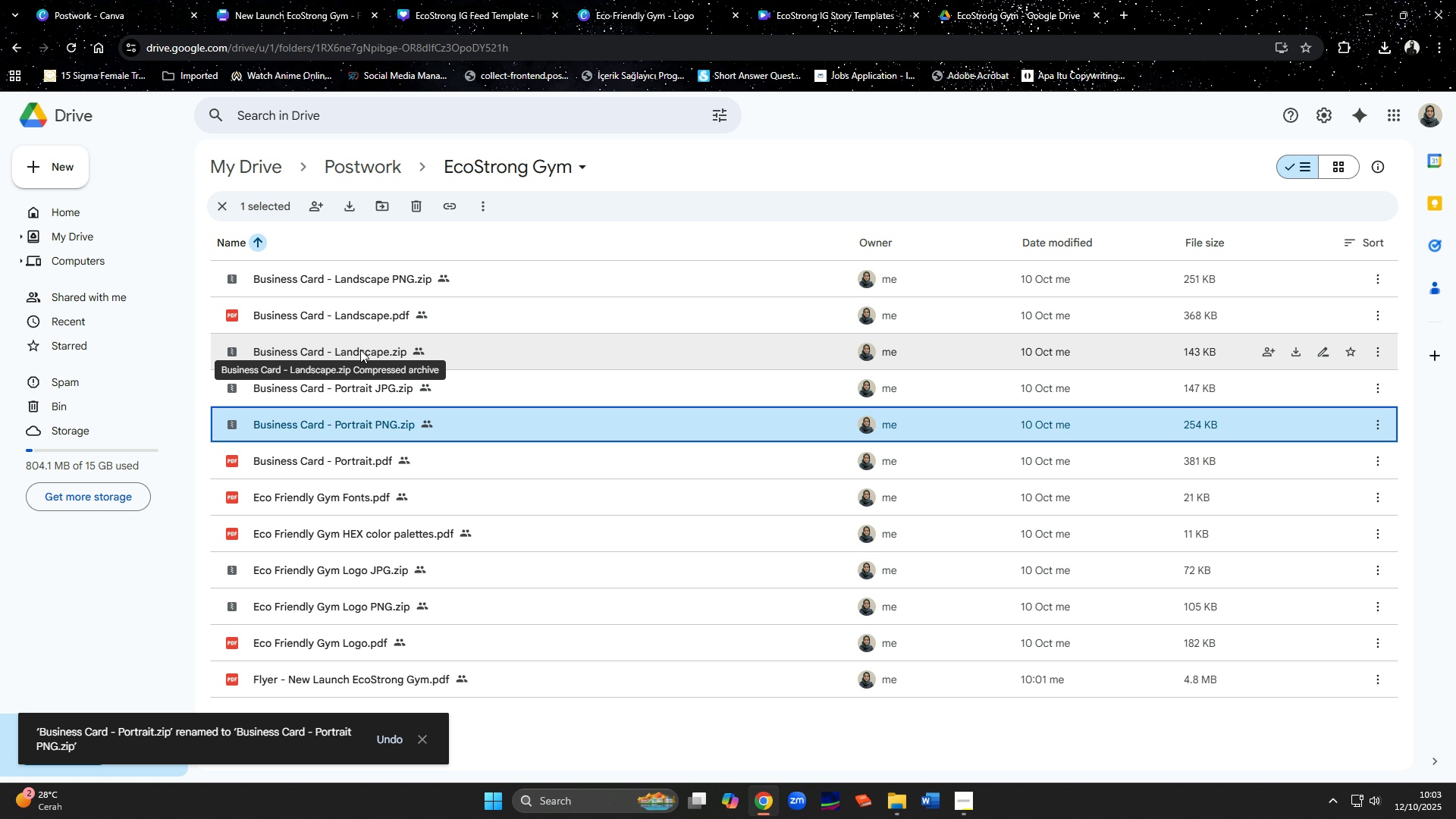 
wait(6.24)
 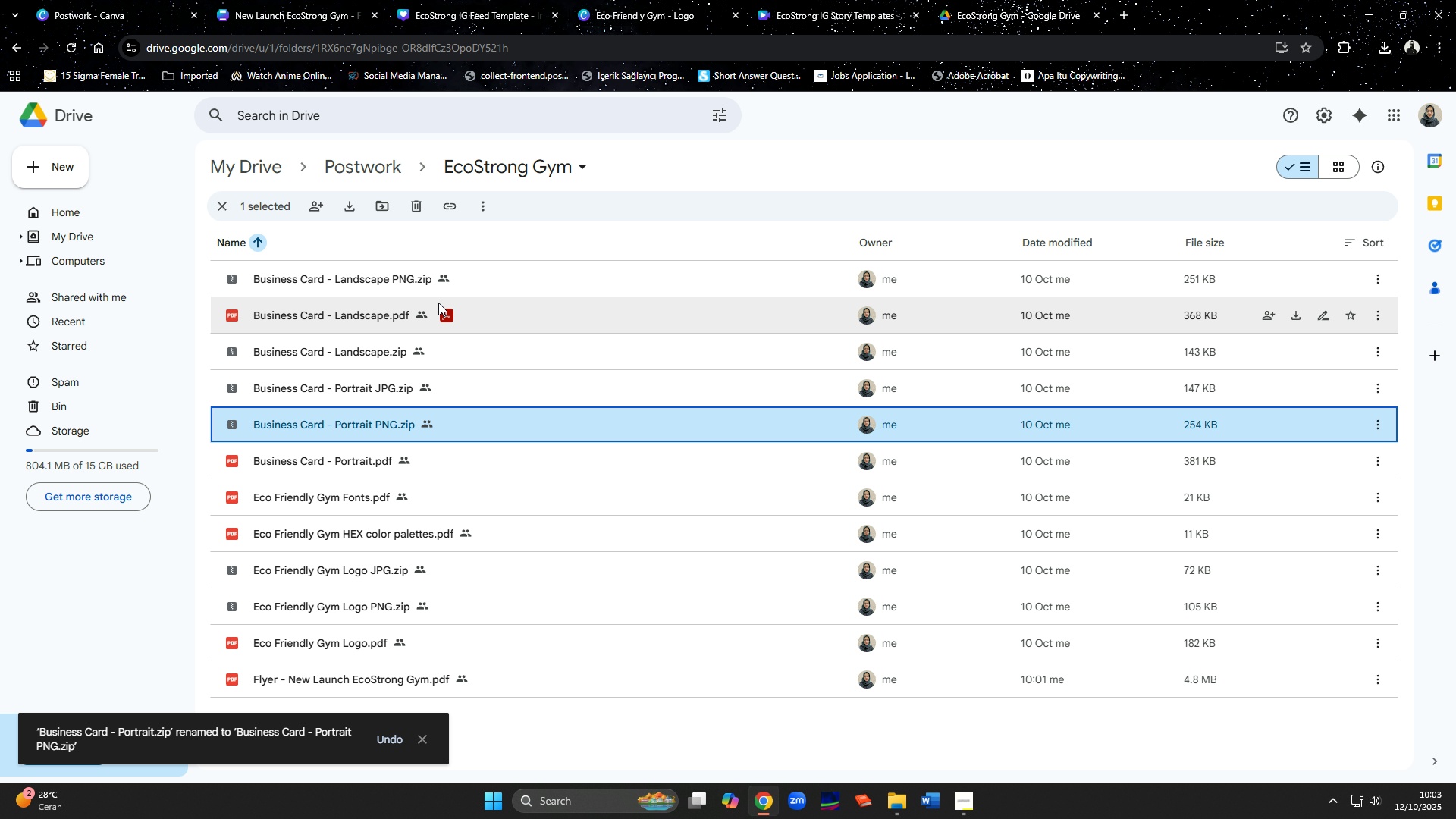 
left_click([360, 350])
 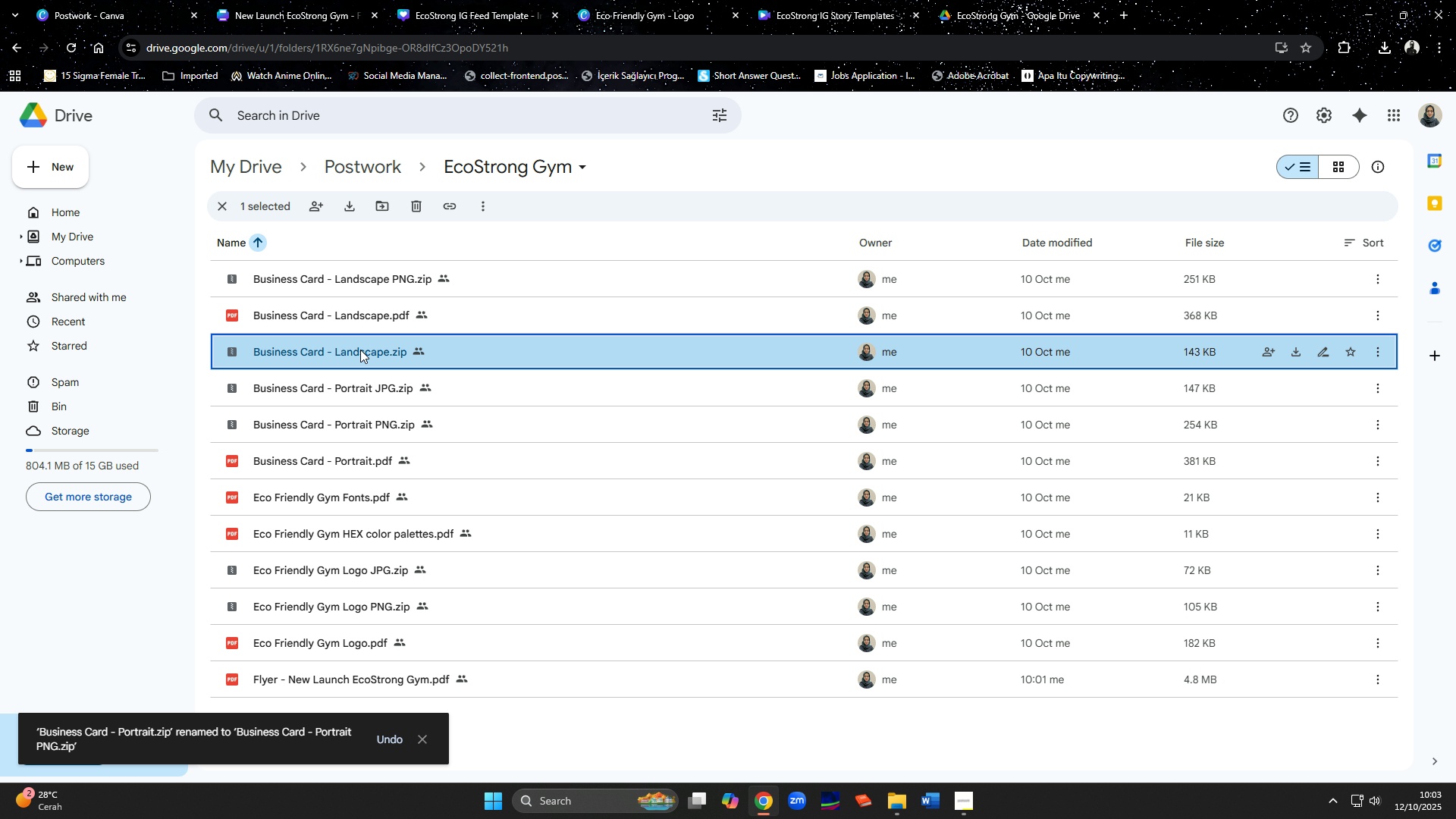 
key(F2)
 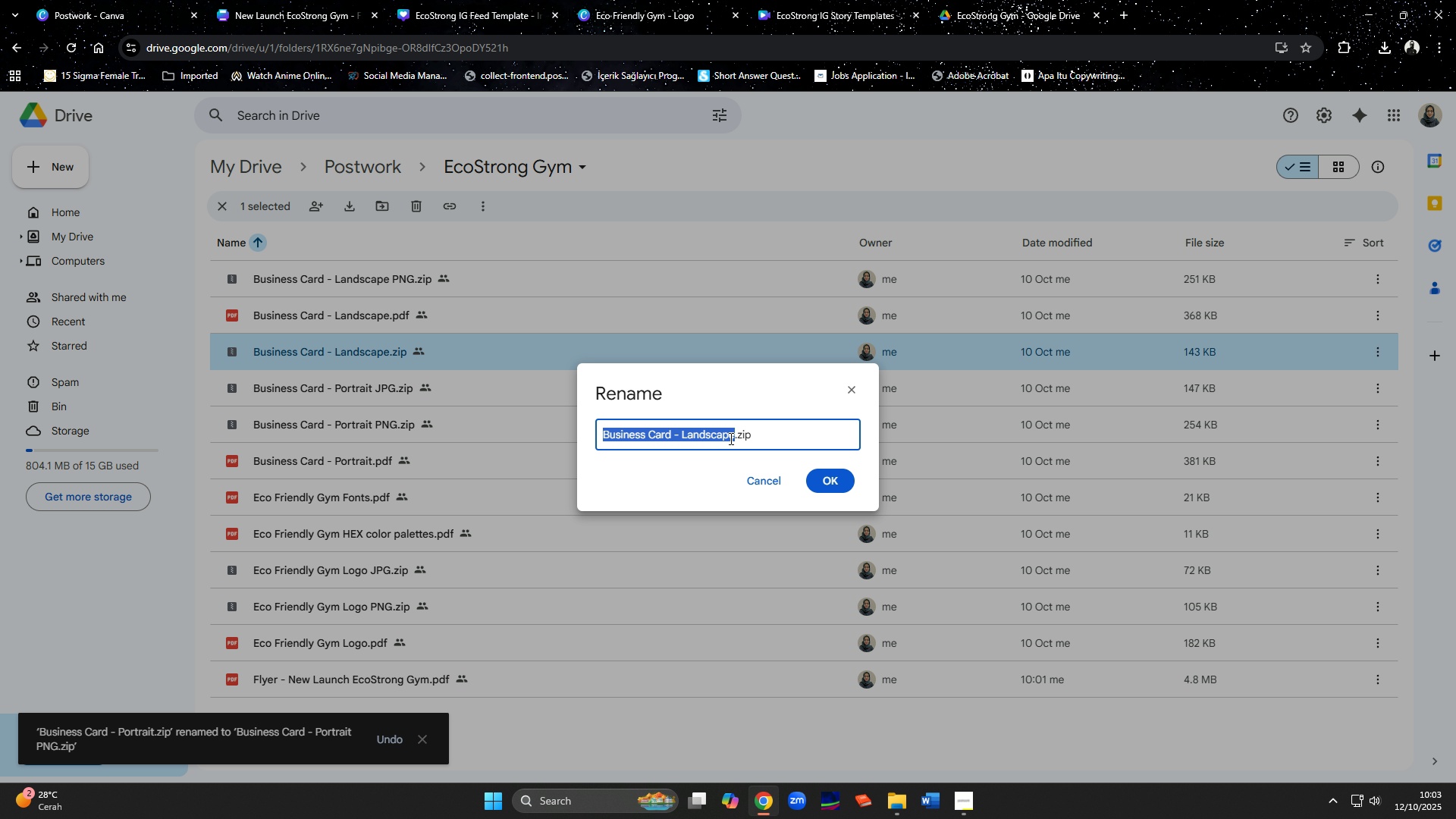 
left_click([734, 438])
 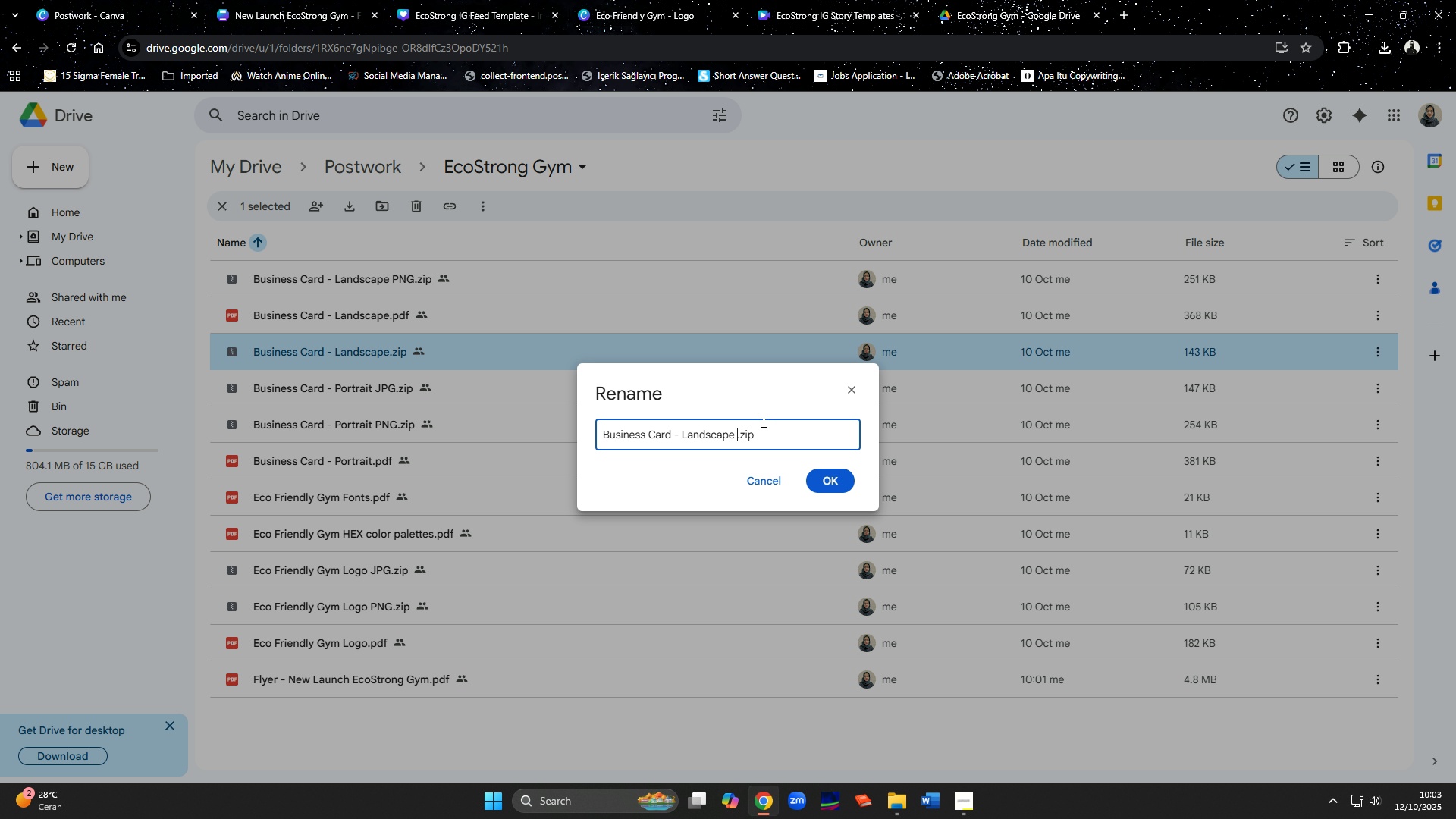 
type( PNG)
 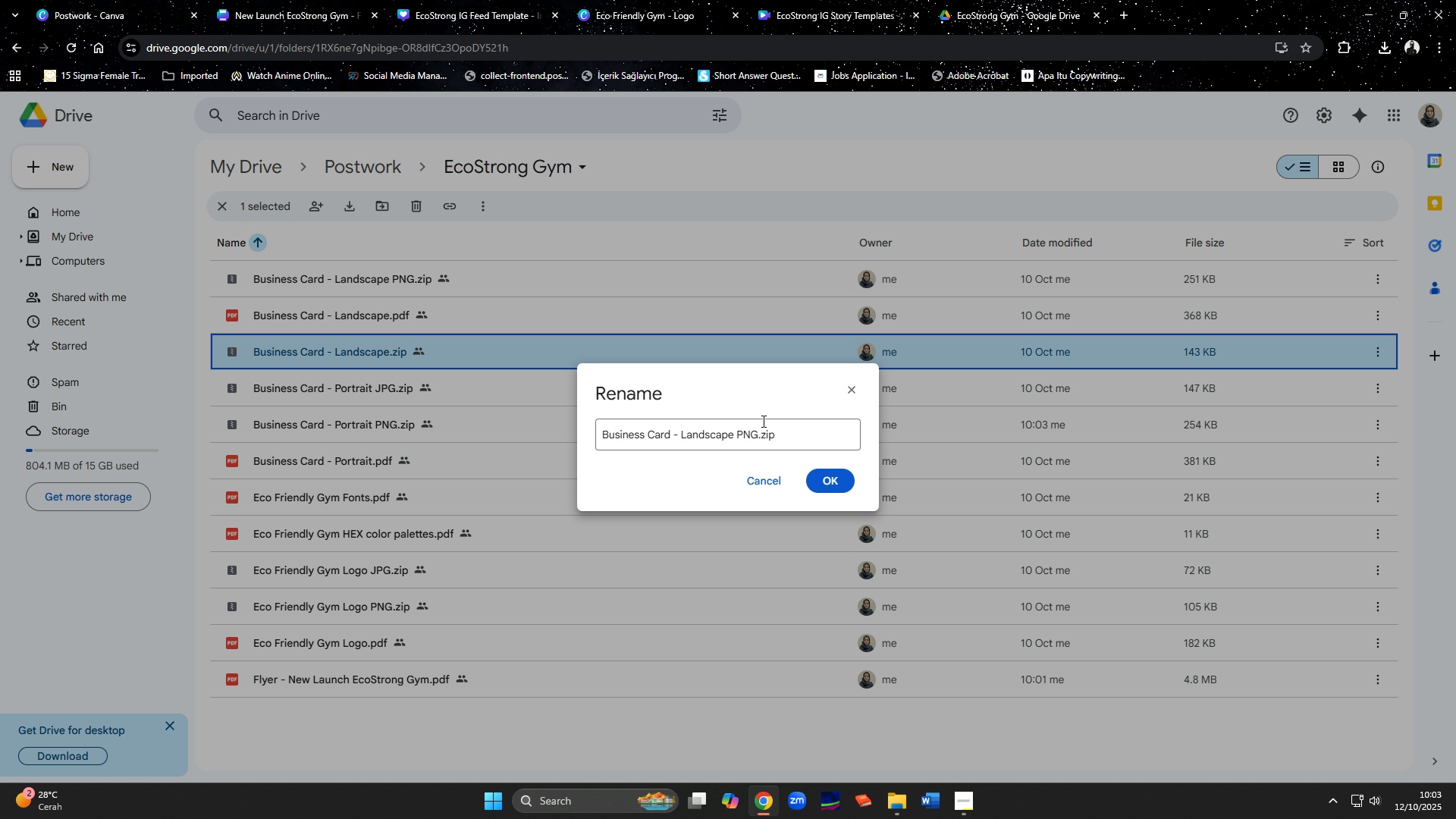 
 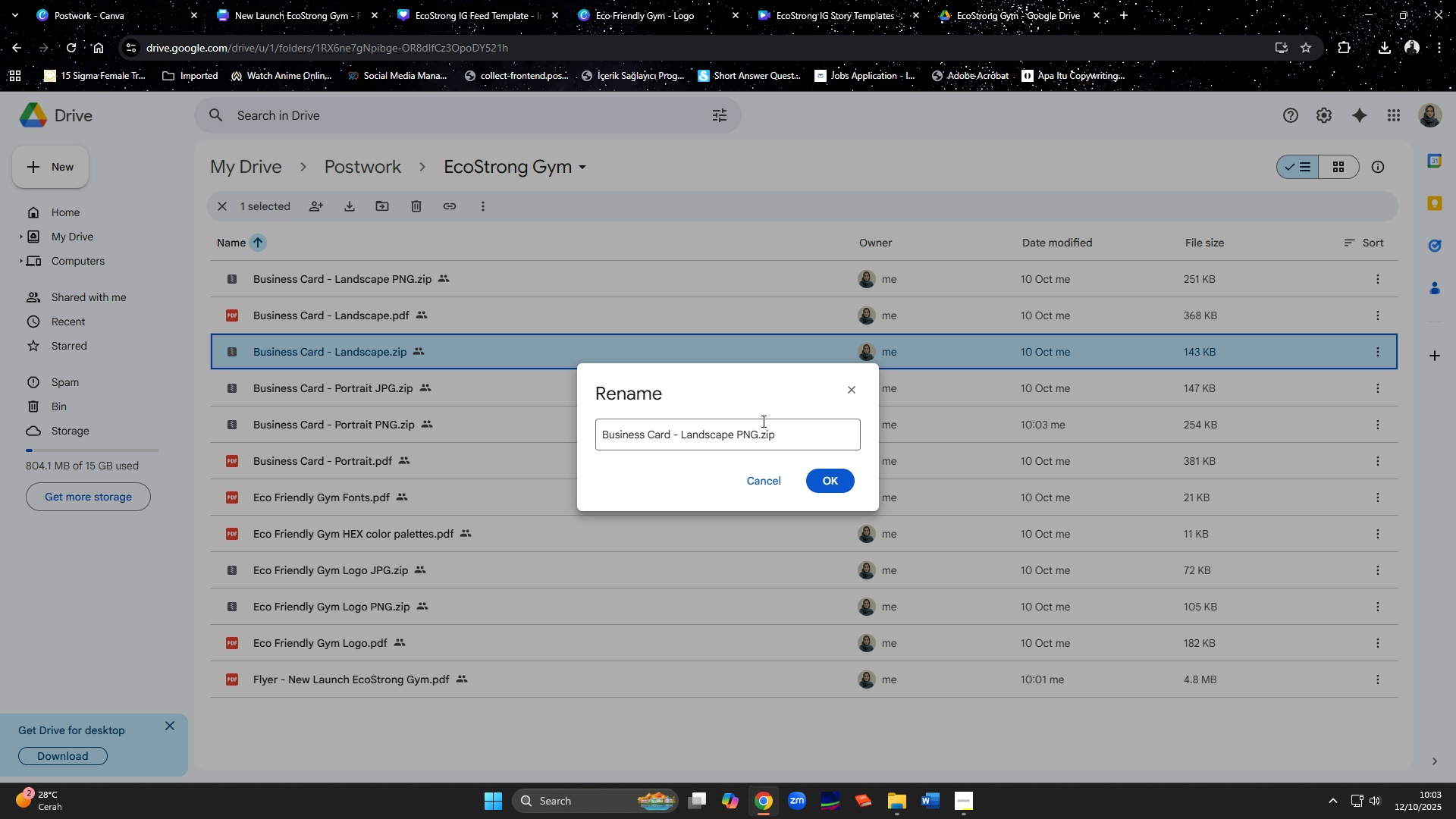 
key(Enter)
 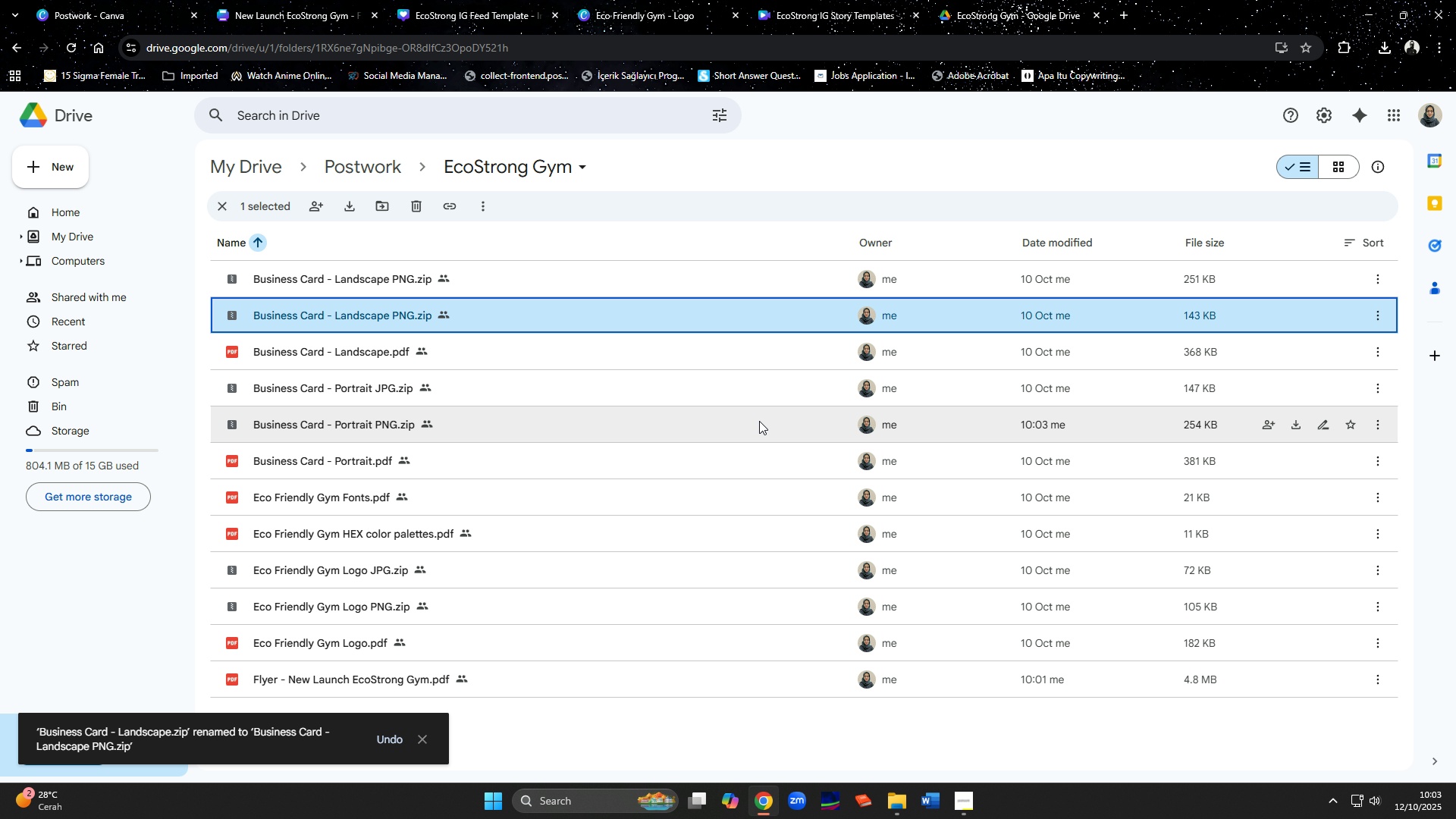 
key(F2)
 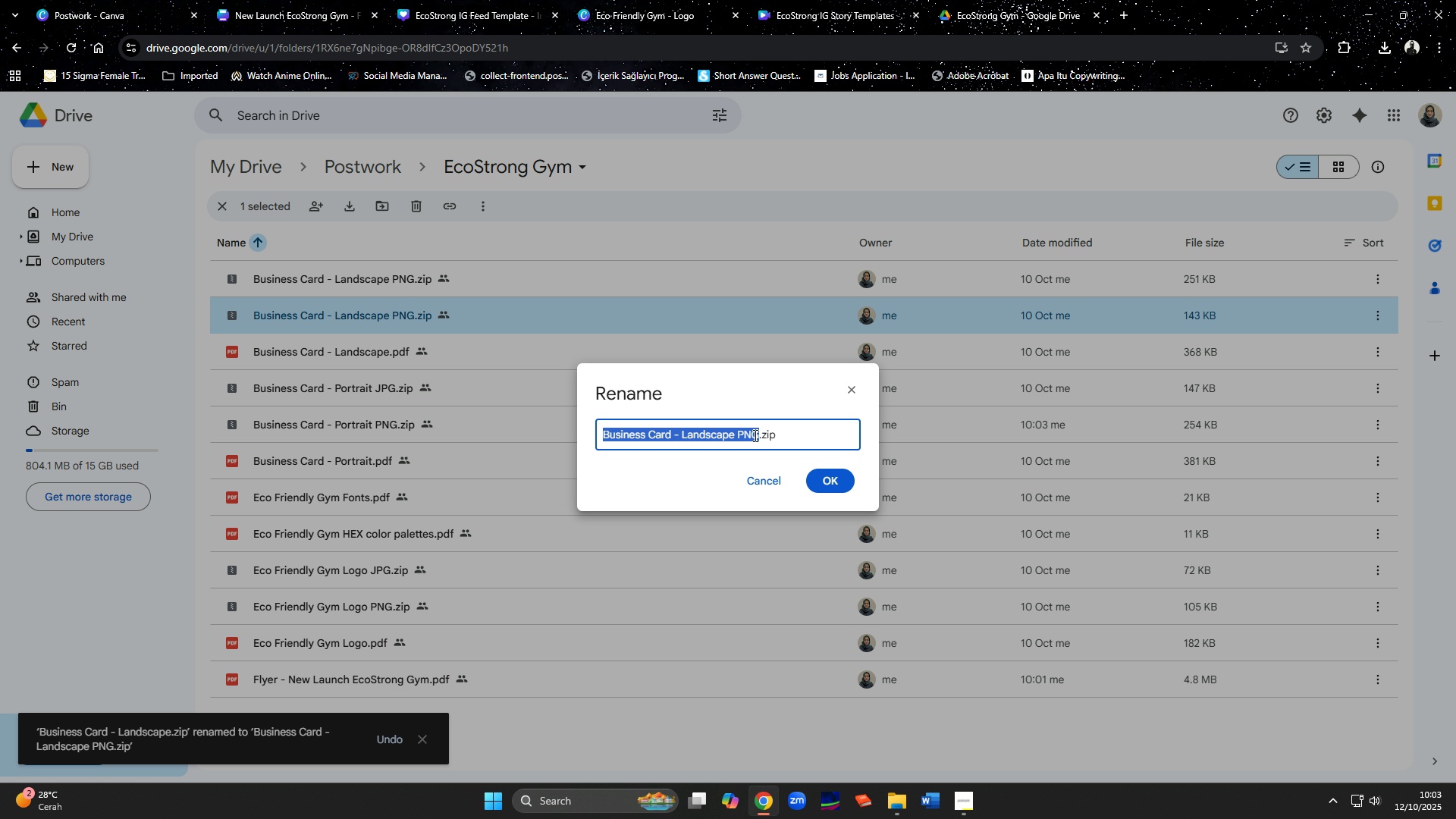 
left_click([757, 435])
 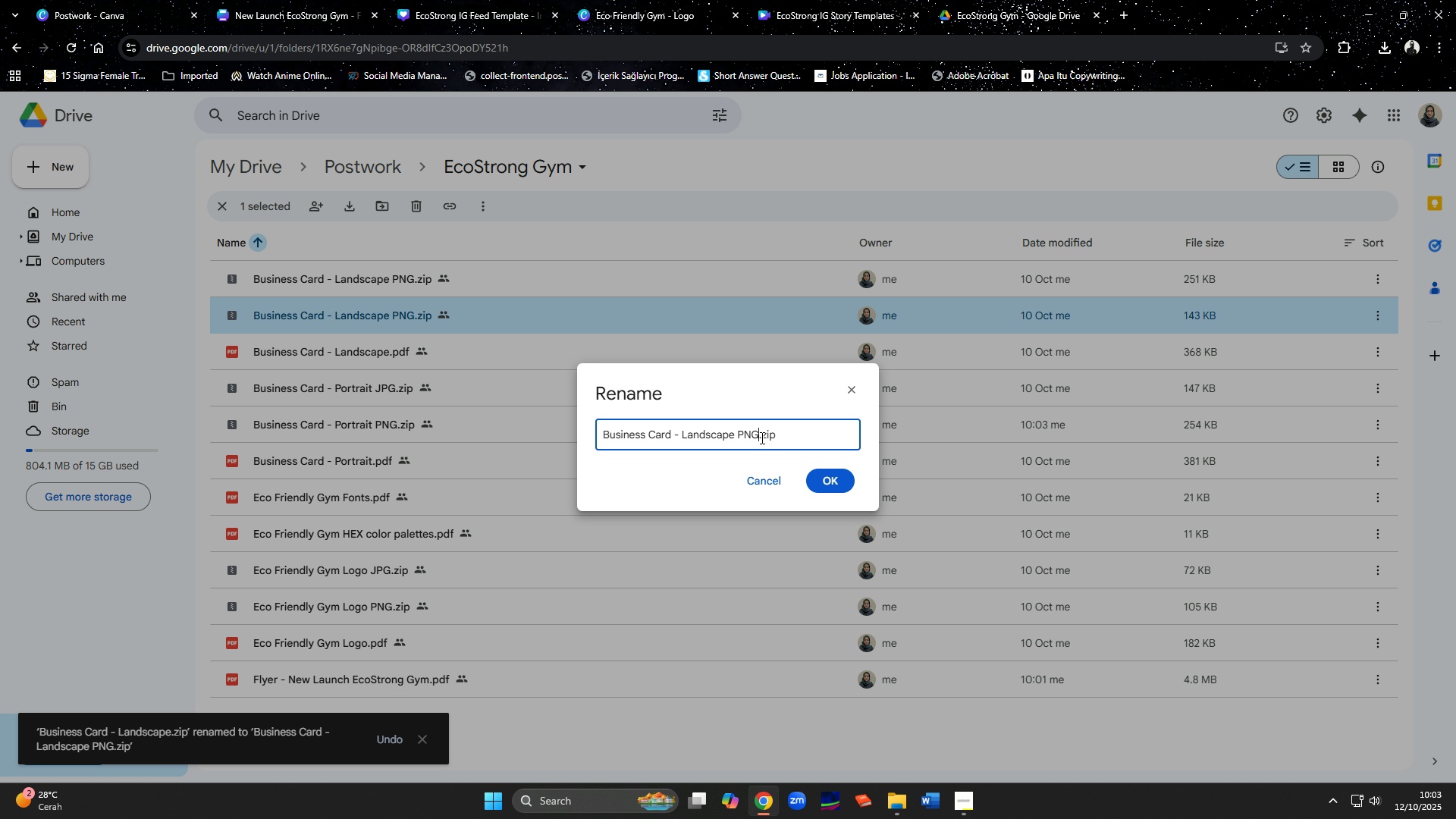 
key(Shift+ArrowLeft)
 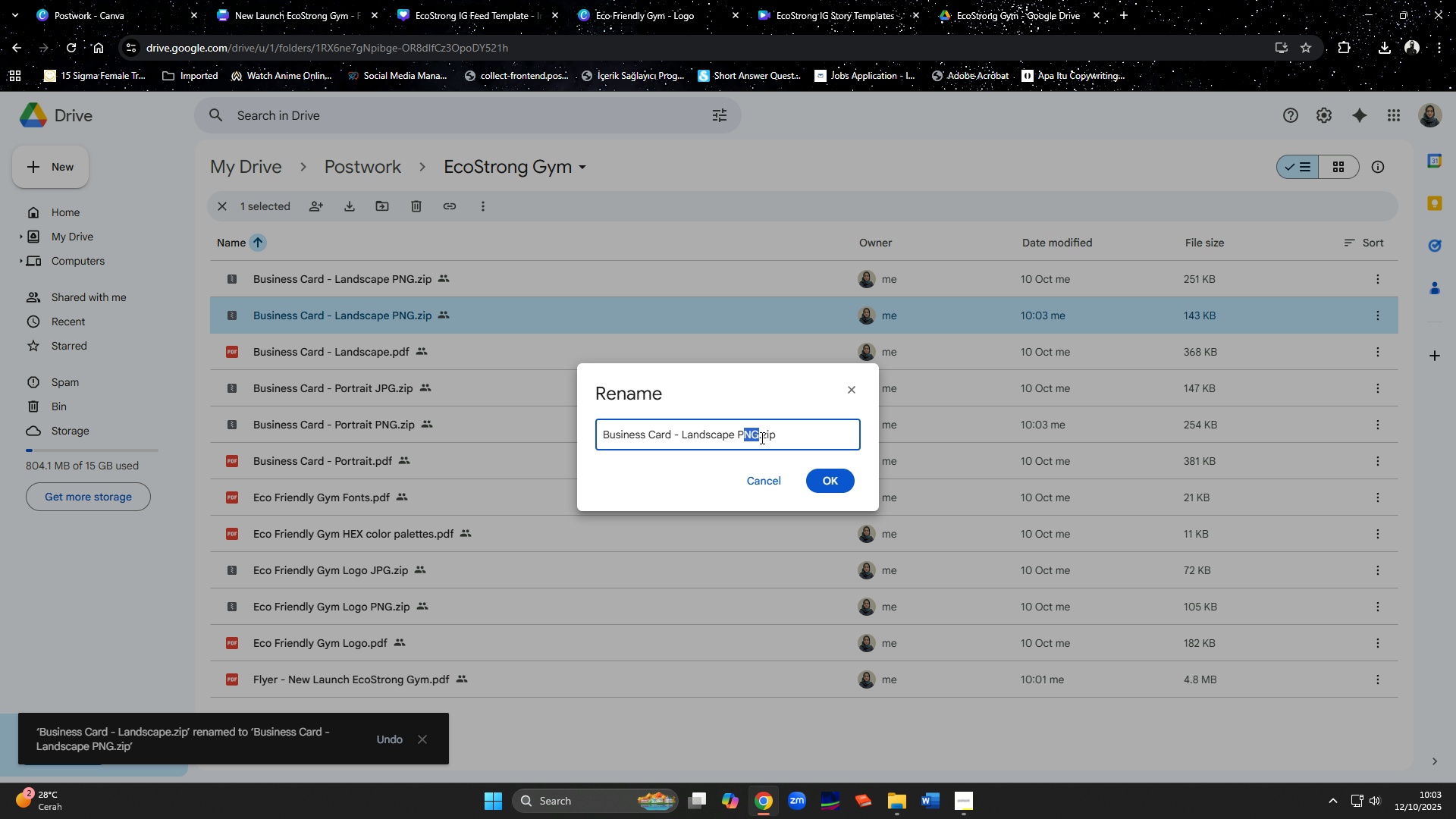 
key(Shift+ArrowLeft)
 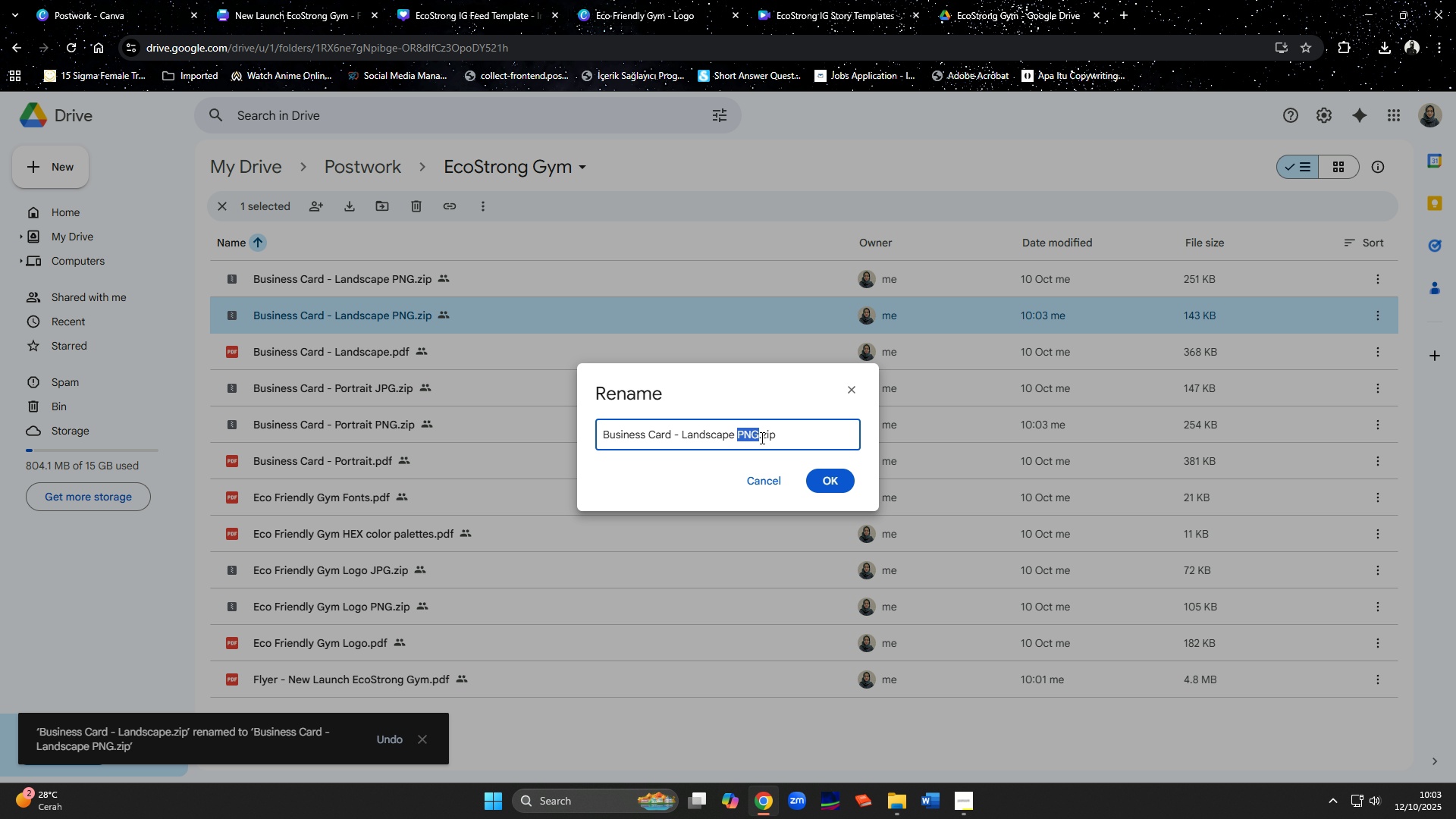 
key(Shift+ArrowLeft)